 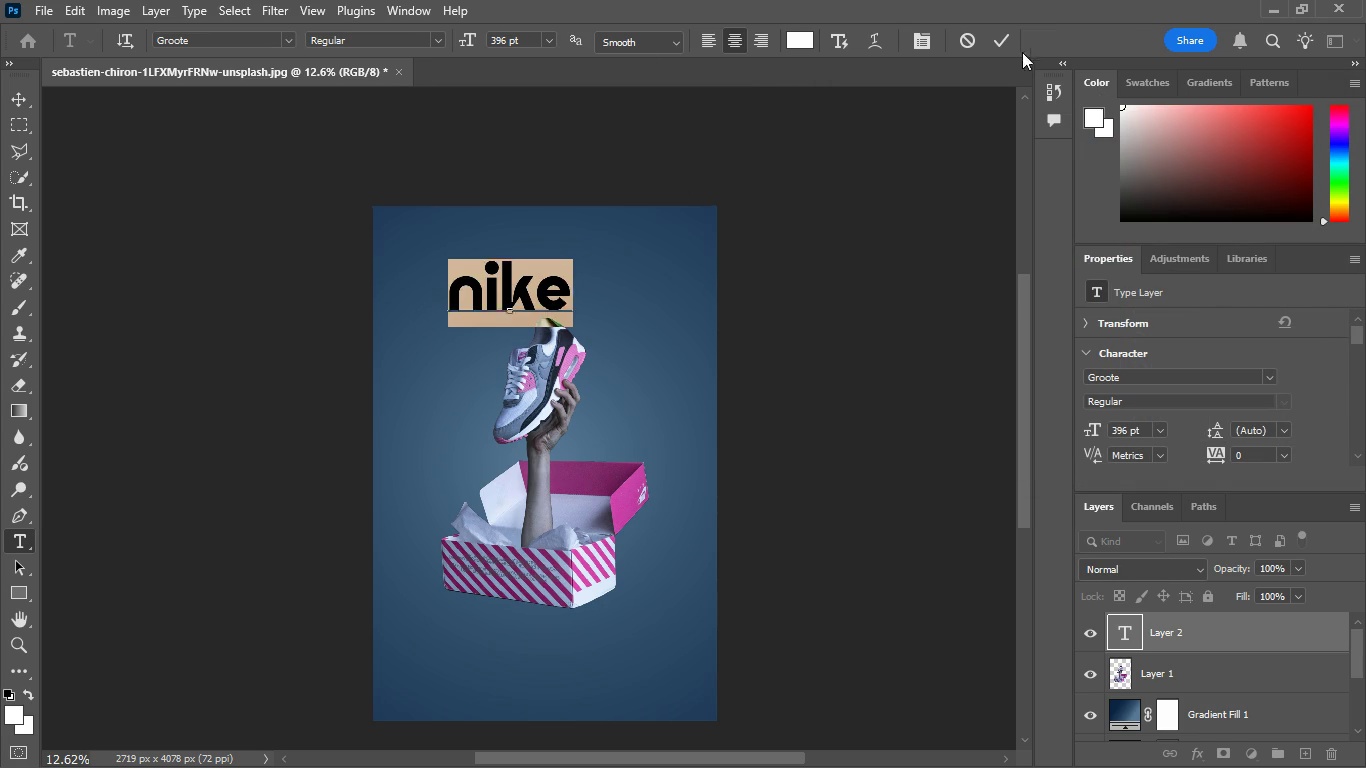 
left_click([1002, 42])
 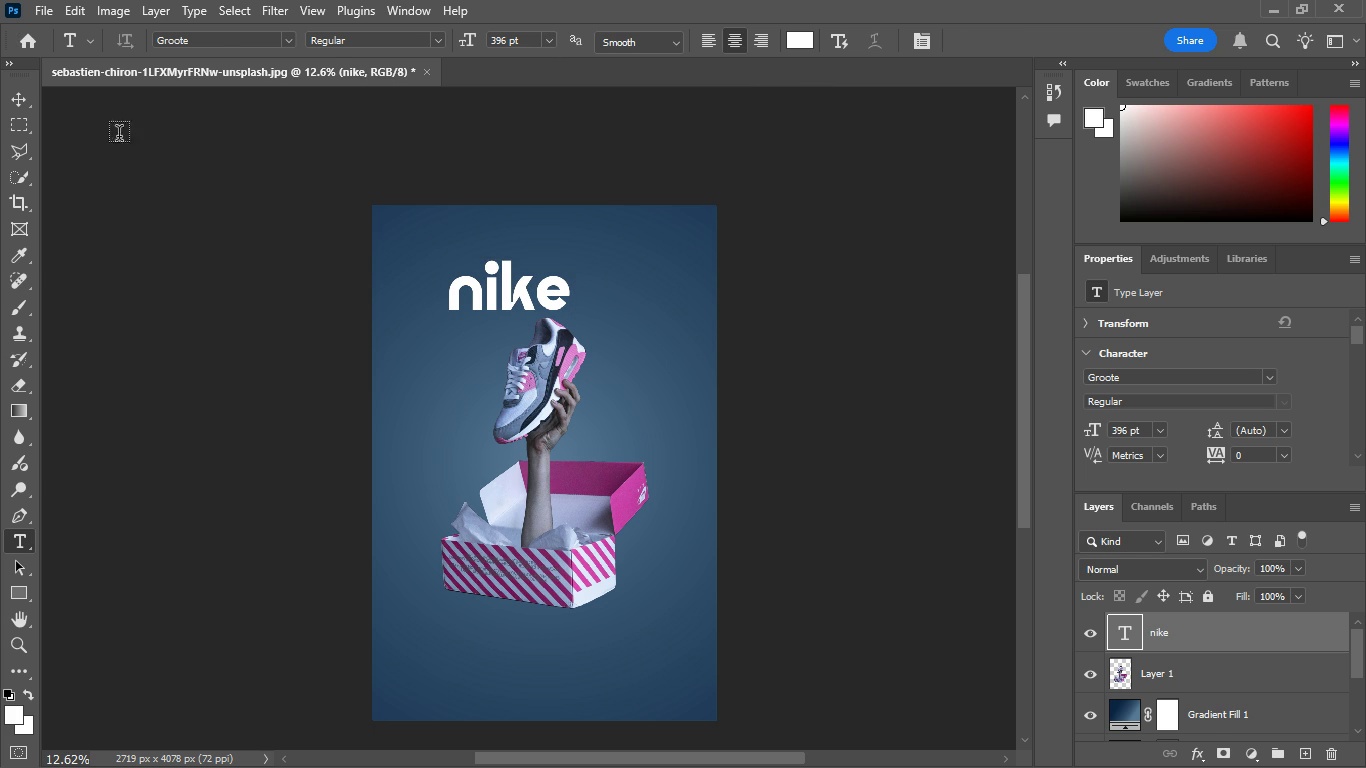 
left_click([19, 107])
 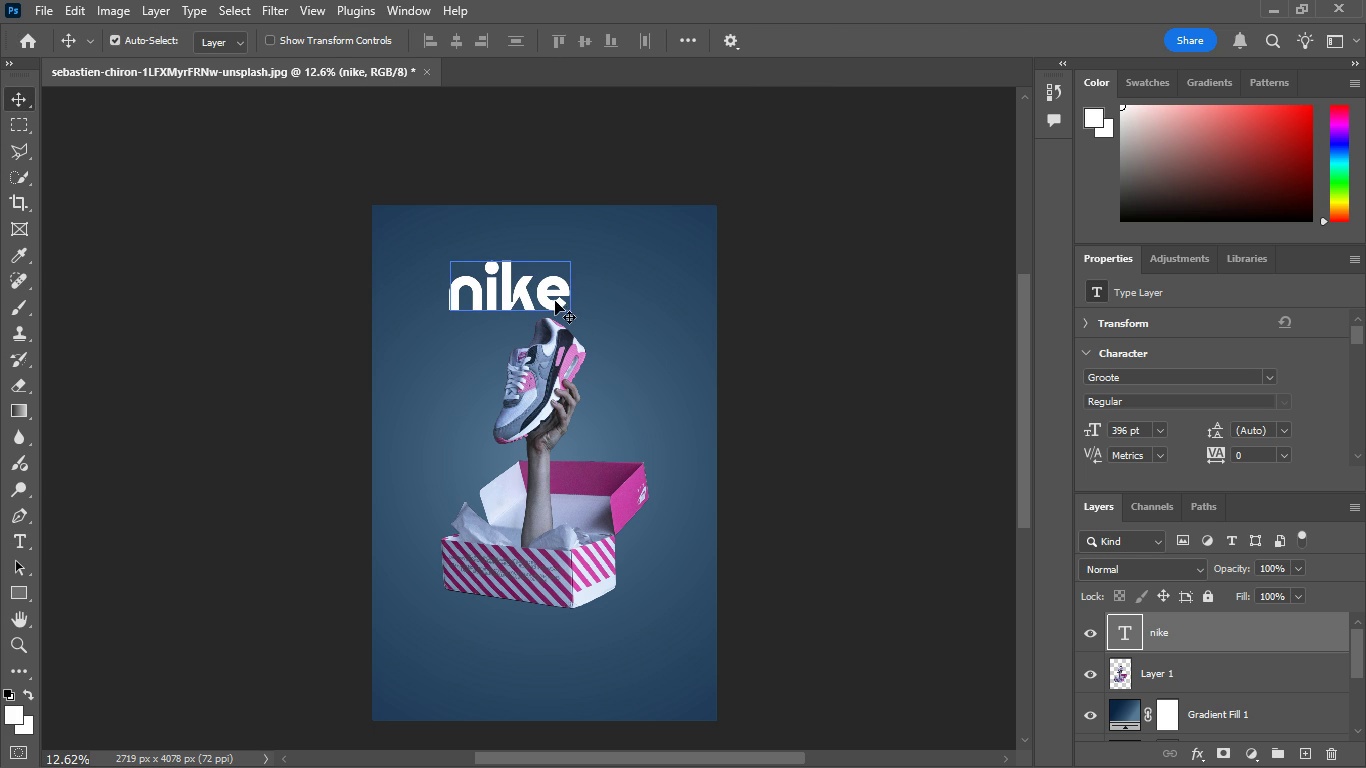 
left_click([555, 301])
 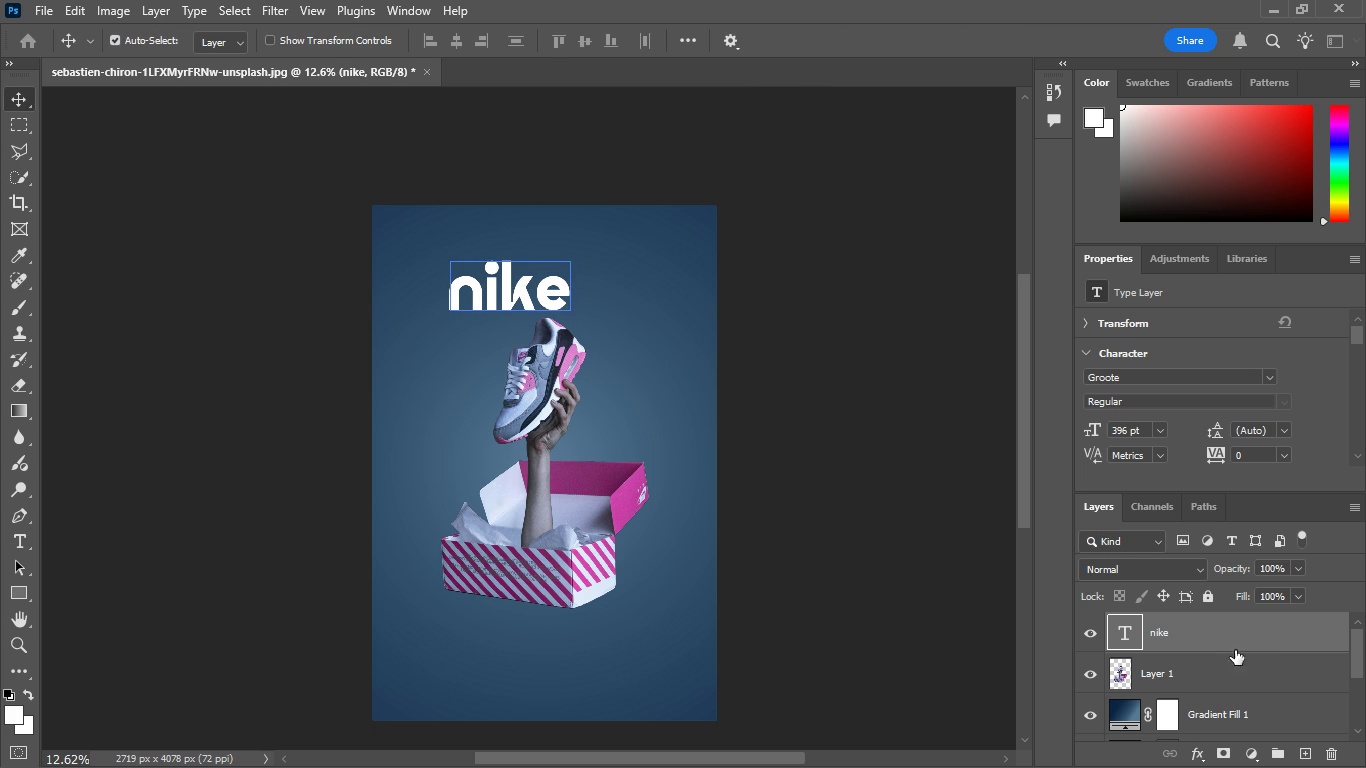 
mouse_move([1256, 675])